 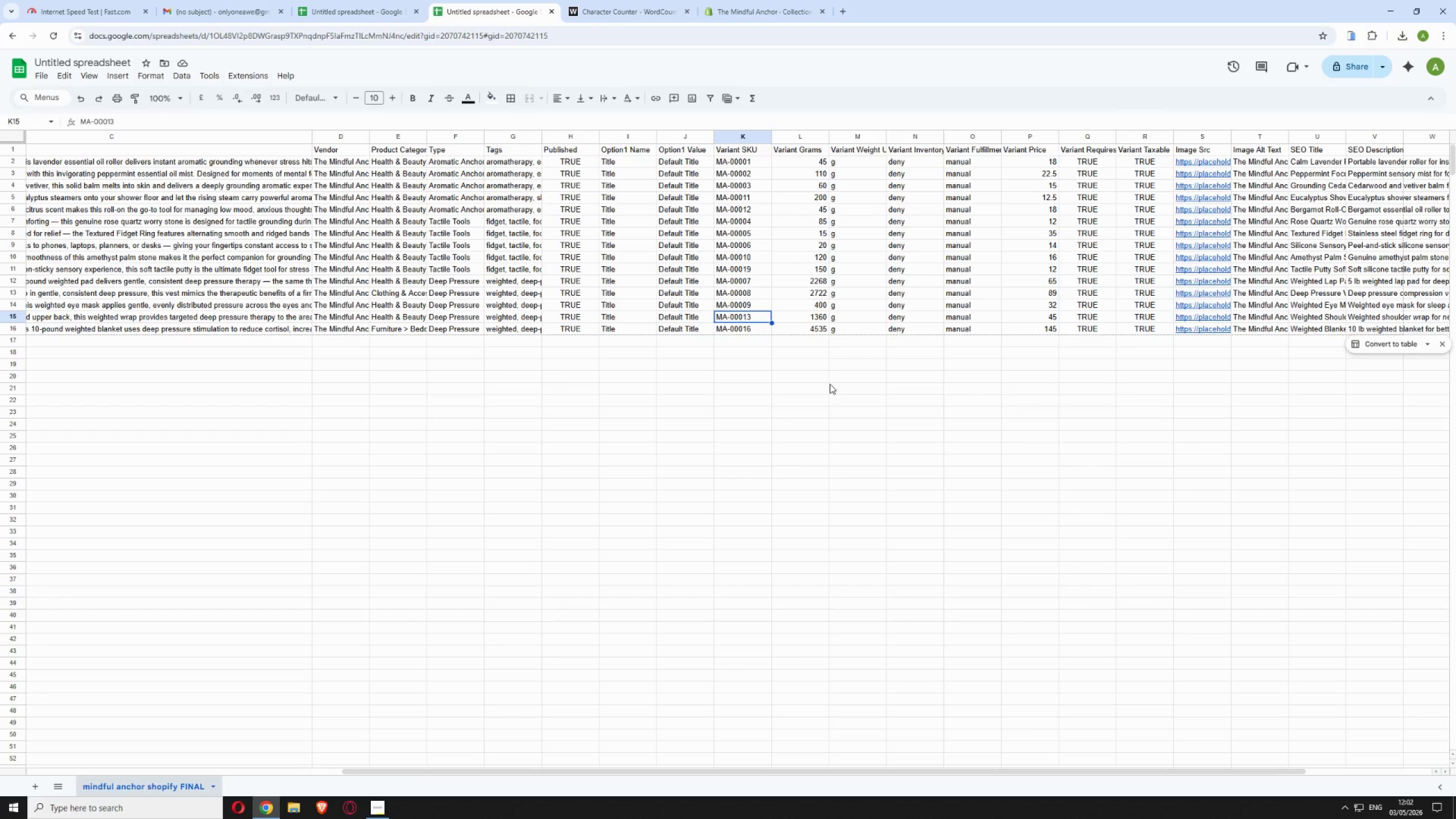 
left_click([468, 415])
 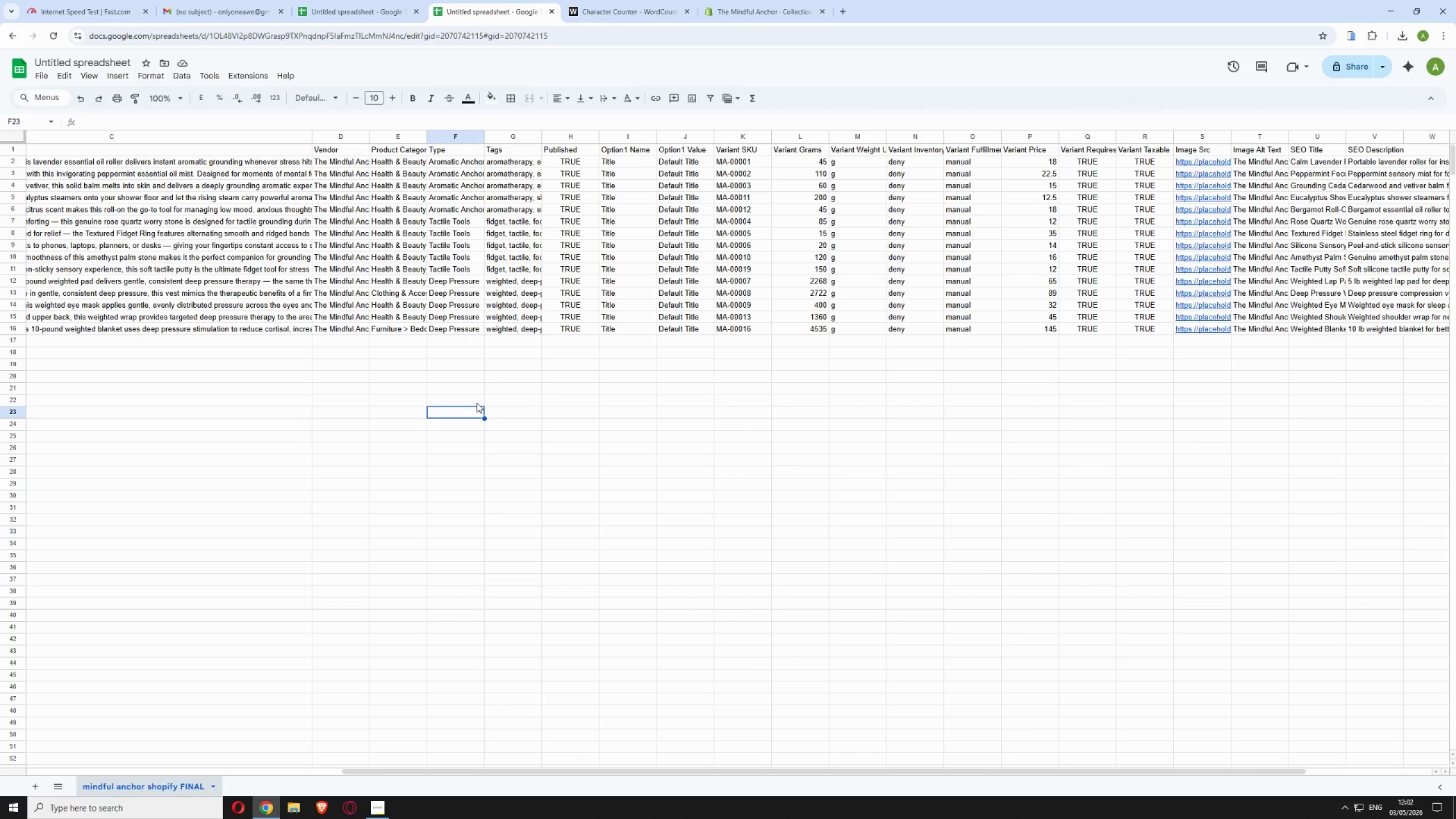 
hold_key(key=ControlLeft, duration=1.56)
 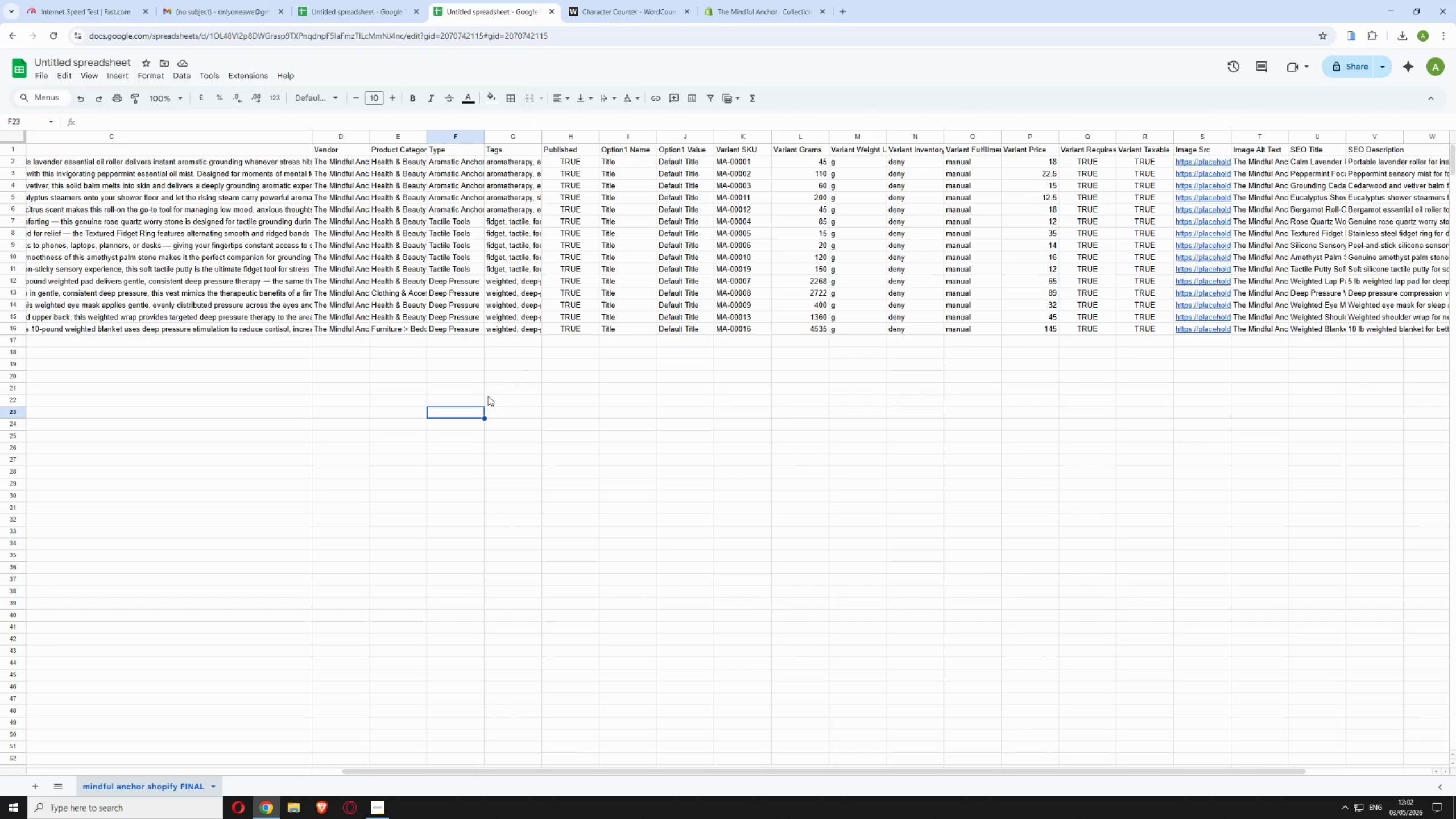 
hold_key(key=S, duration=0.95)
 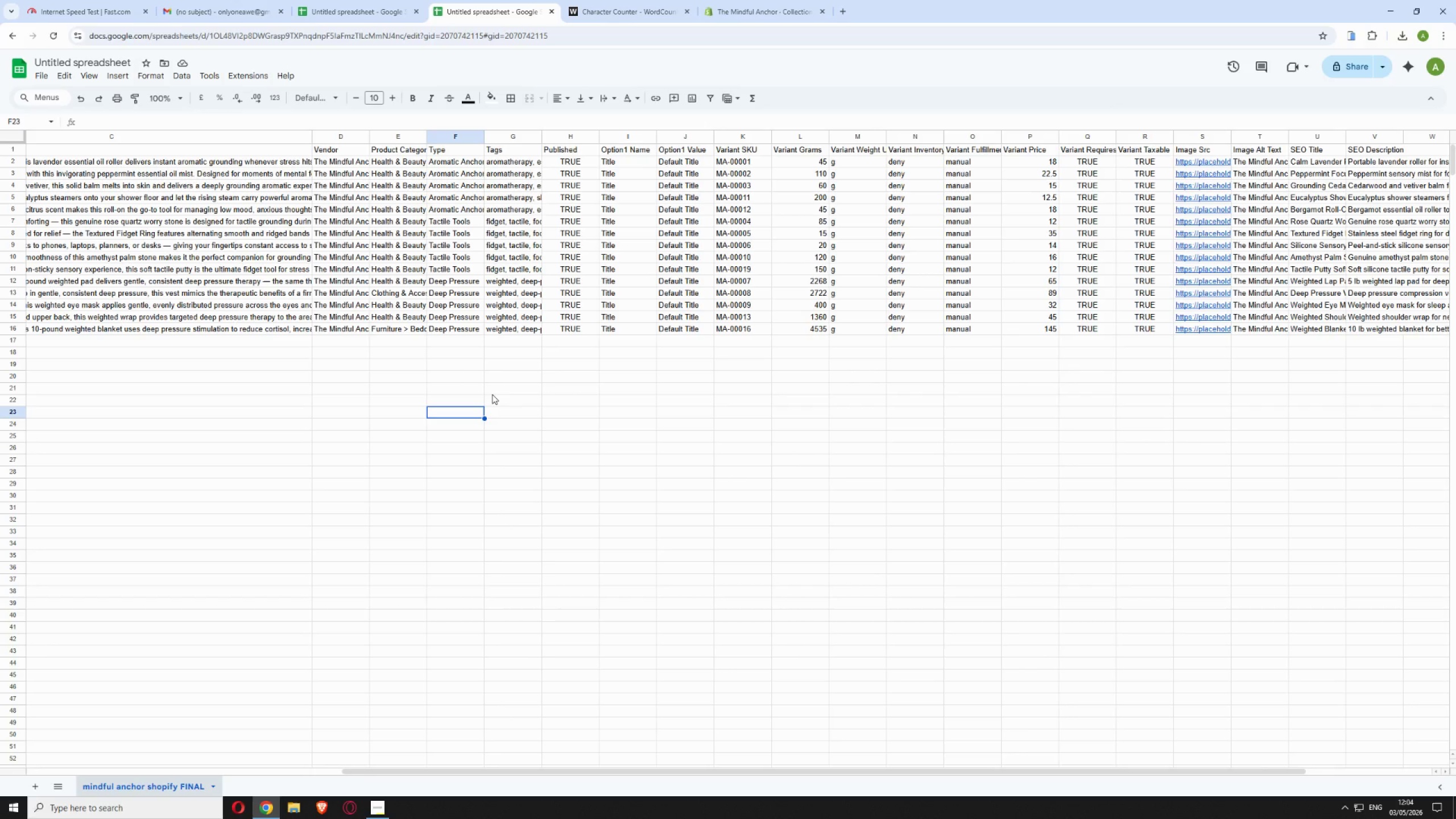 
wait(88.58)
 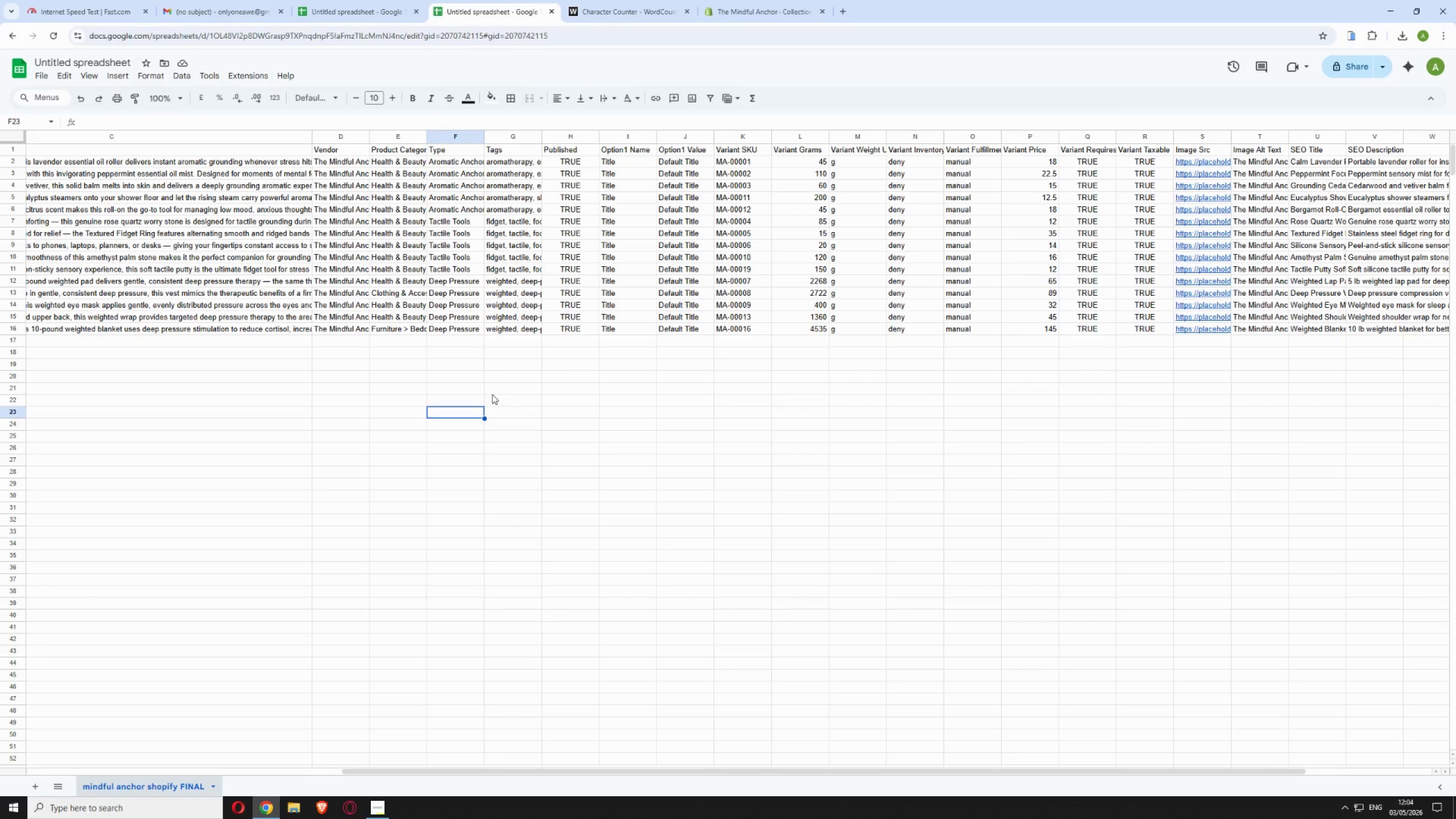 
left_click([44, 74])
 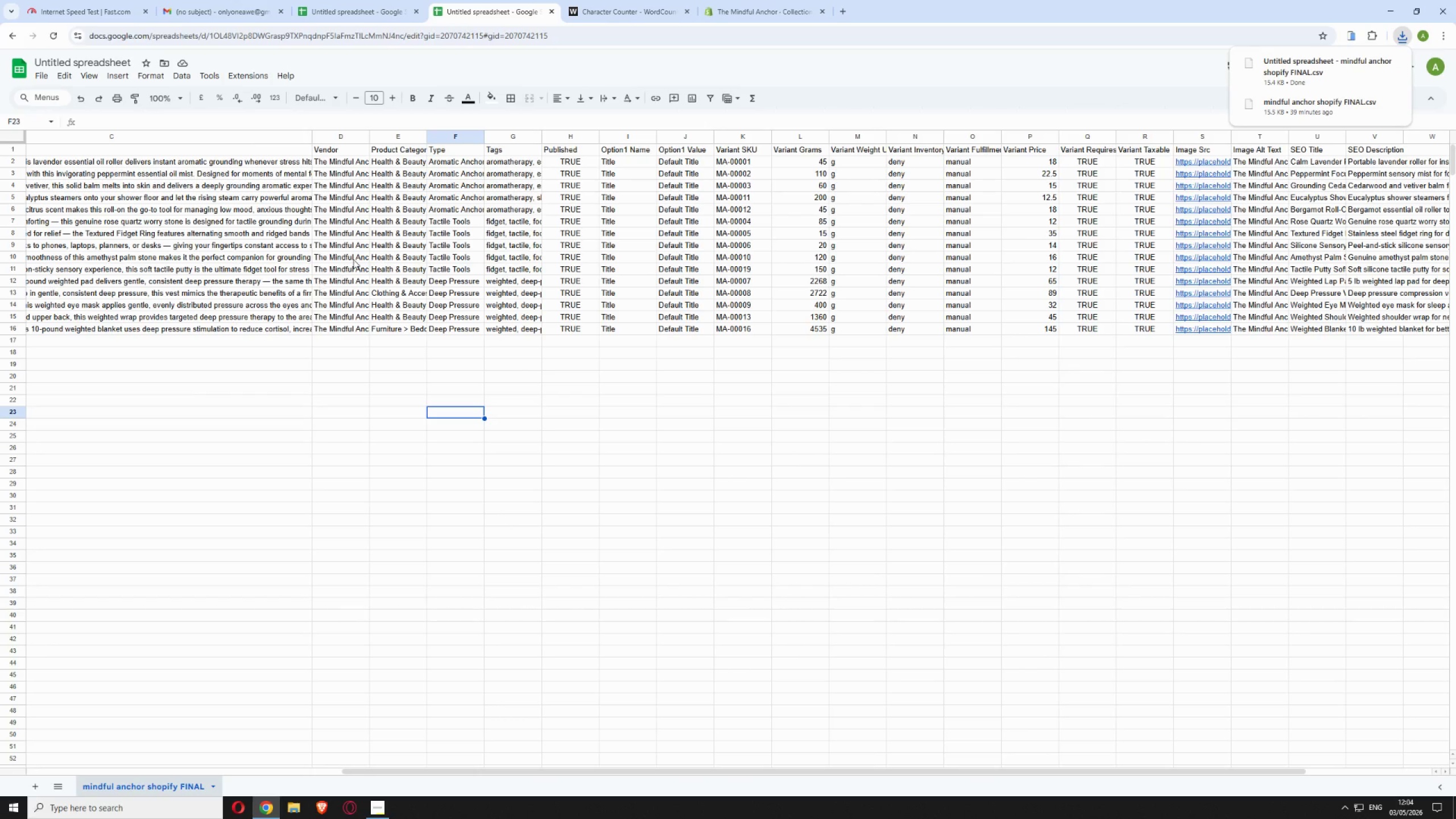 
wait(22.12)
 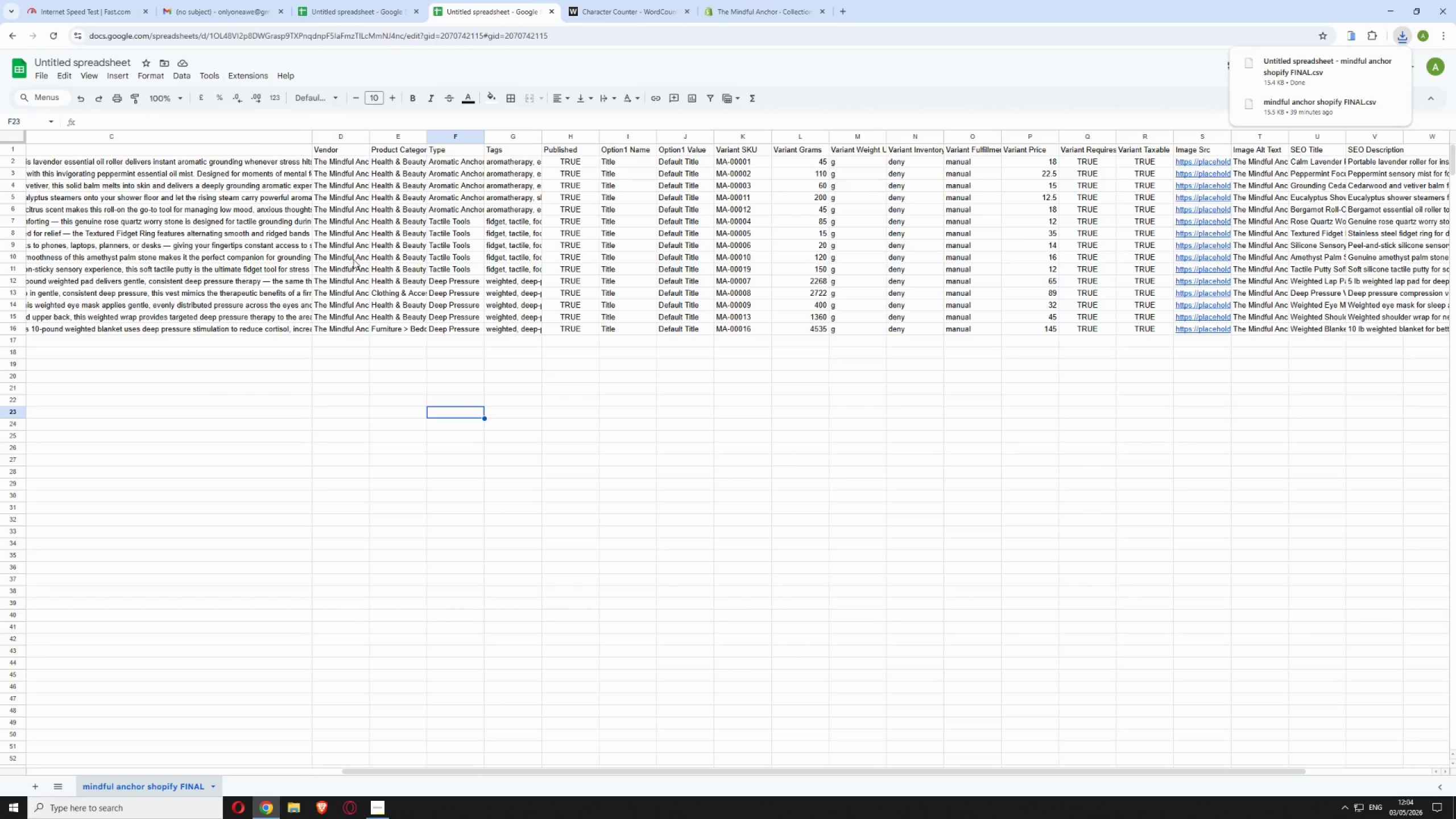 
left_click([740, 5])
 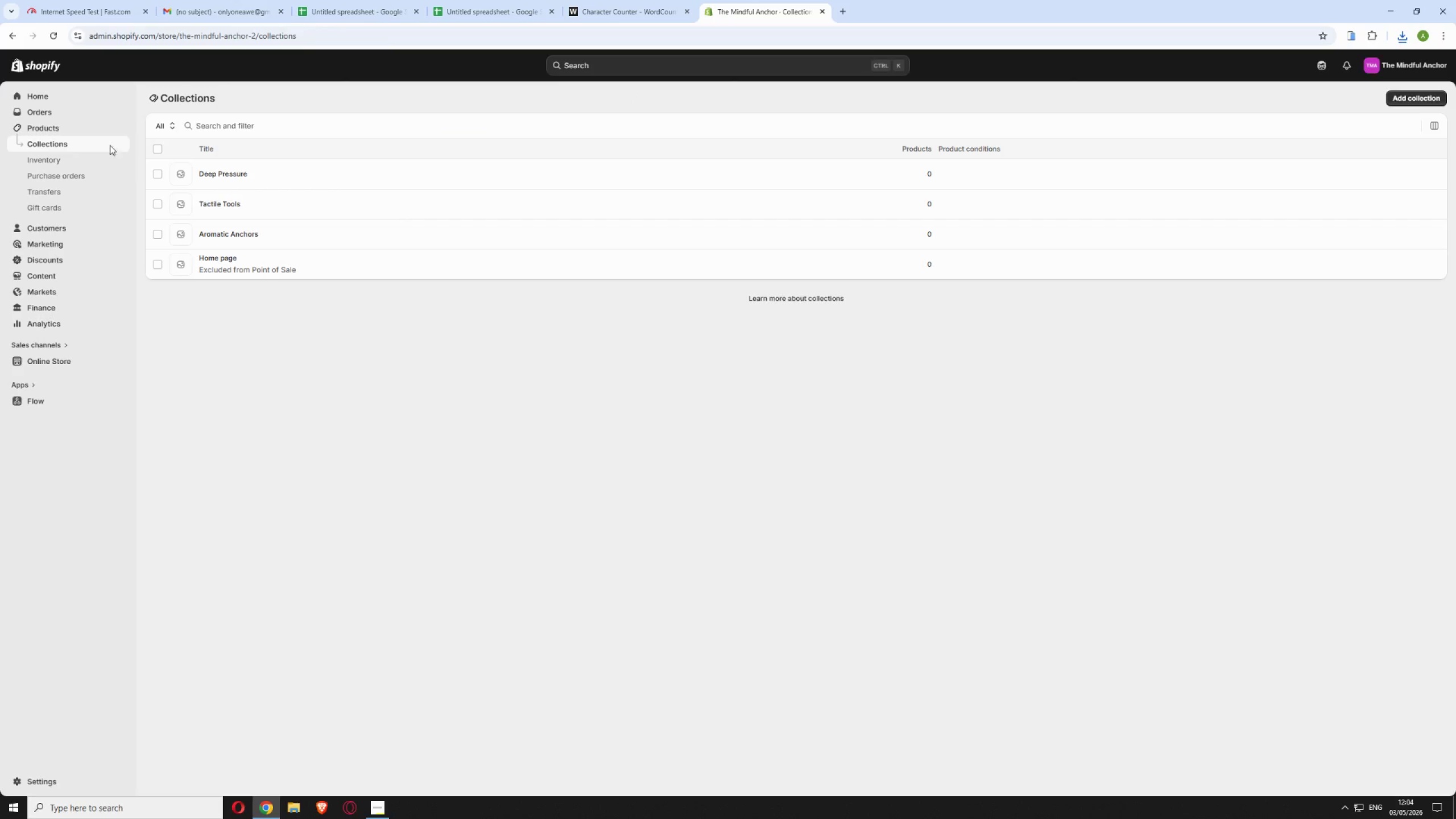 
left_click([69, 127])
 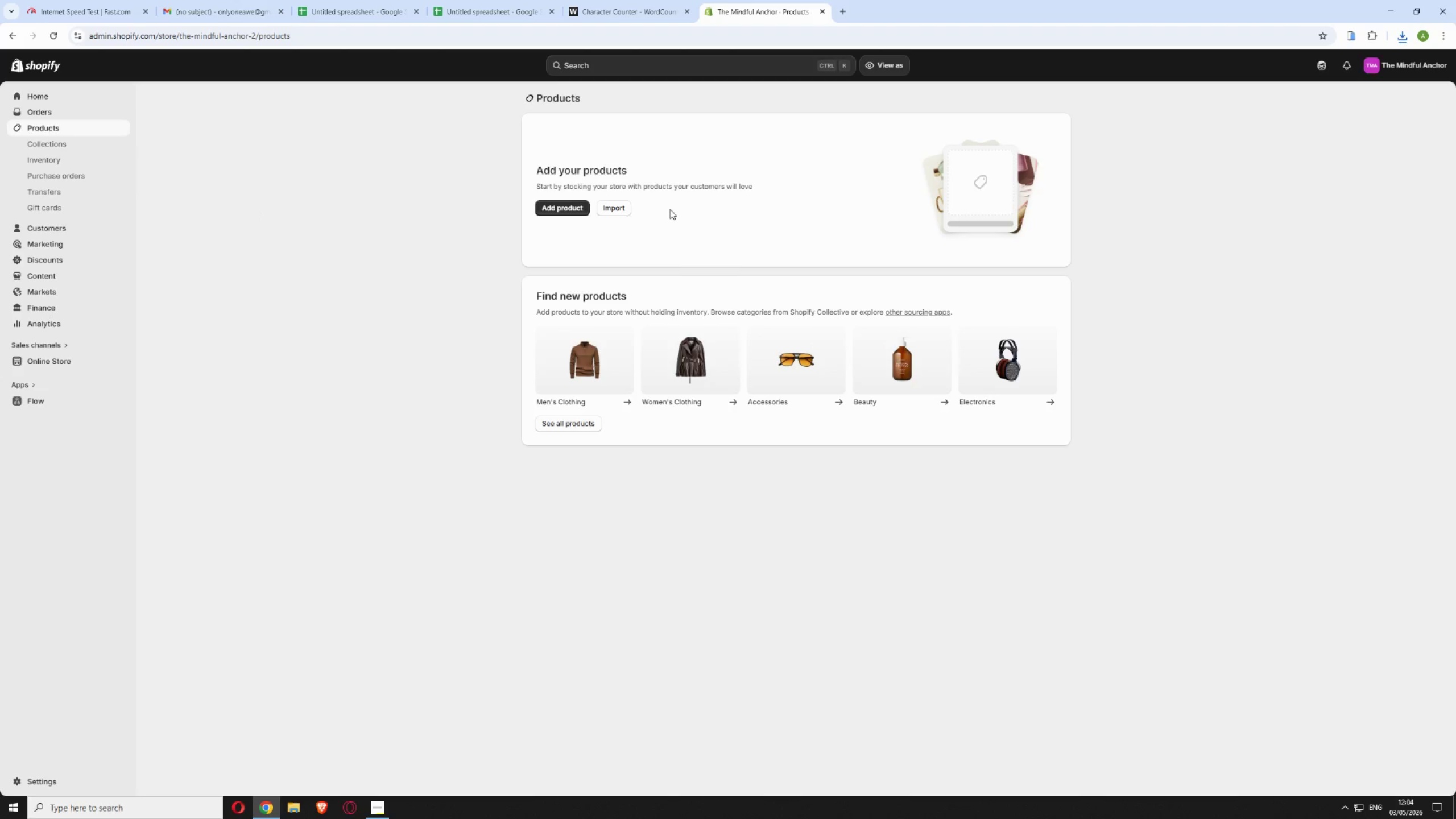 
left_click([609, 206])
 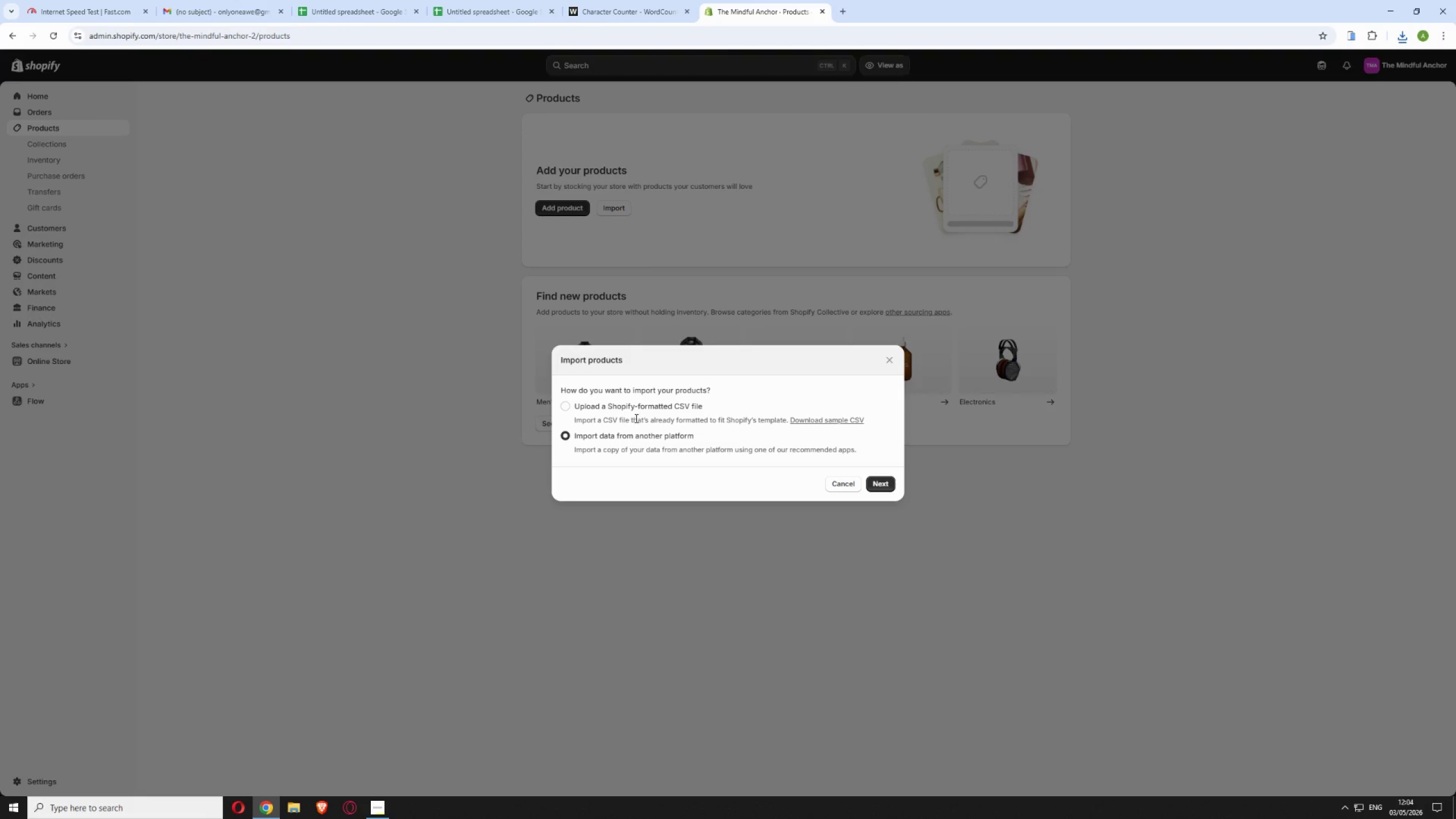 
left_click([636, 409])
 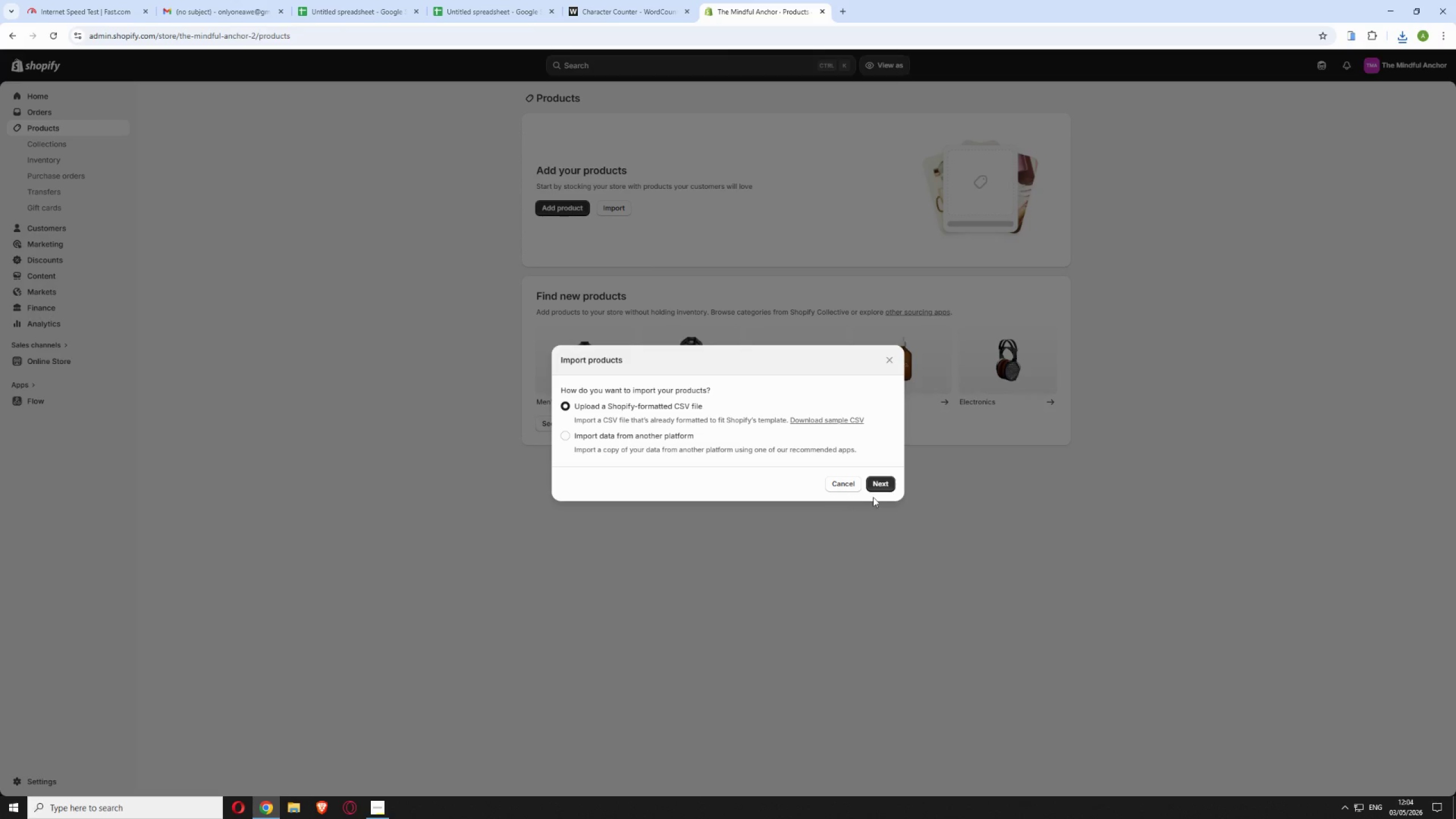 
left_click([879, 482])
 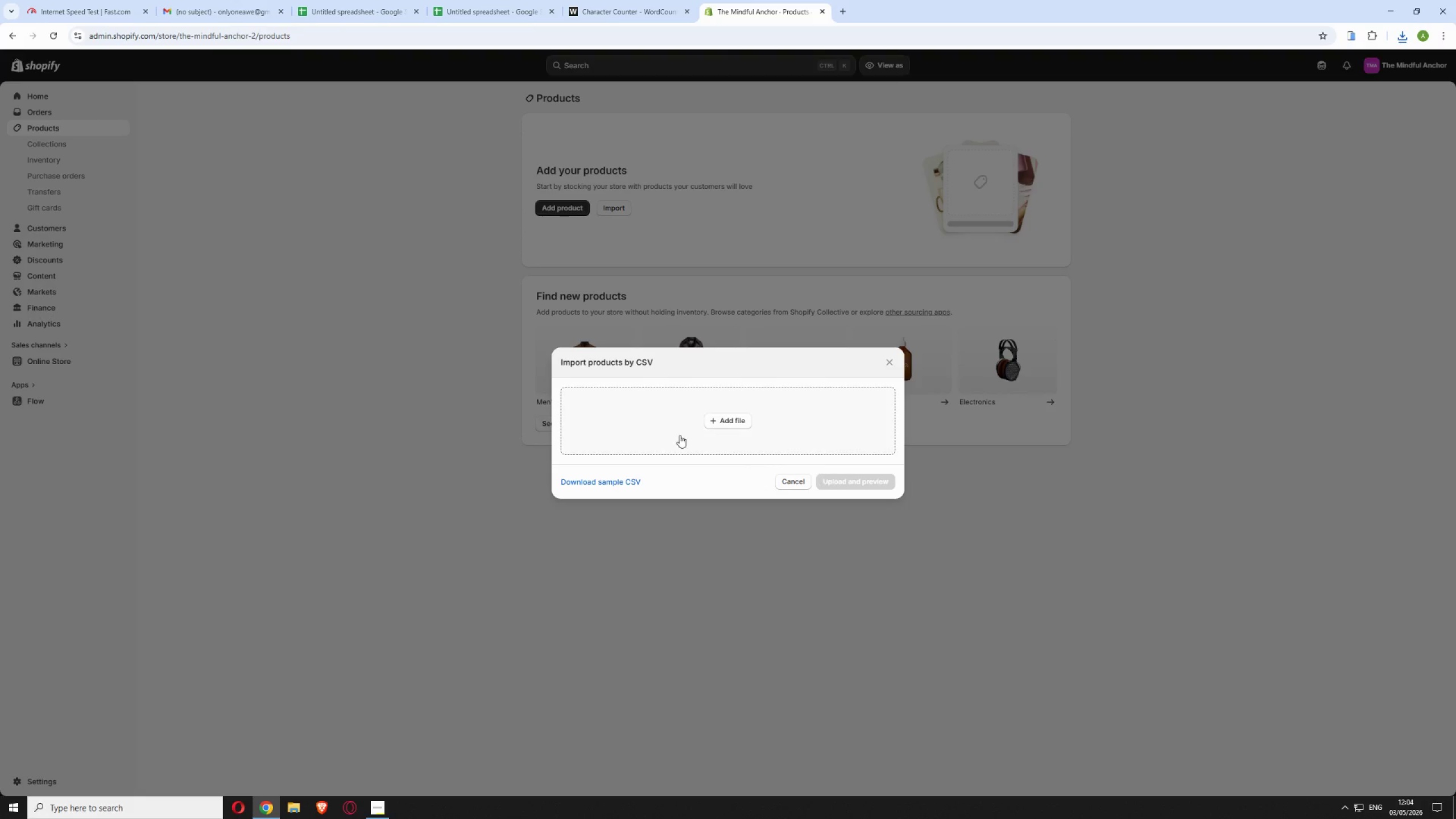 
left_click([730, 420])
 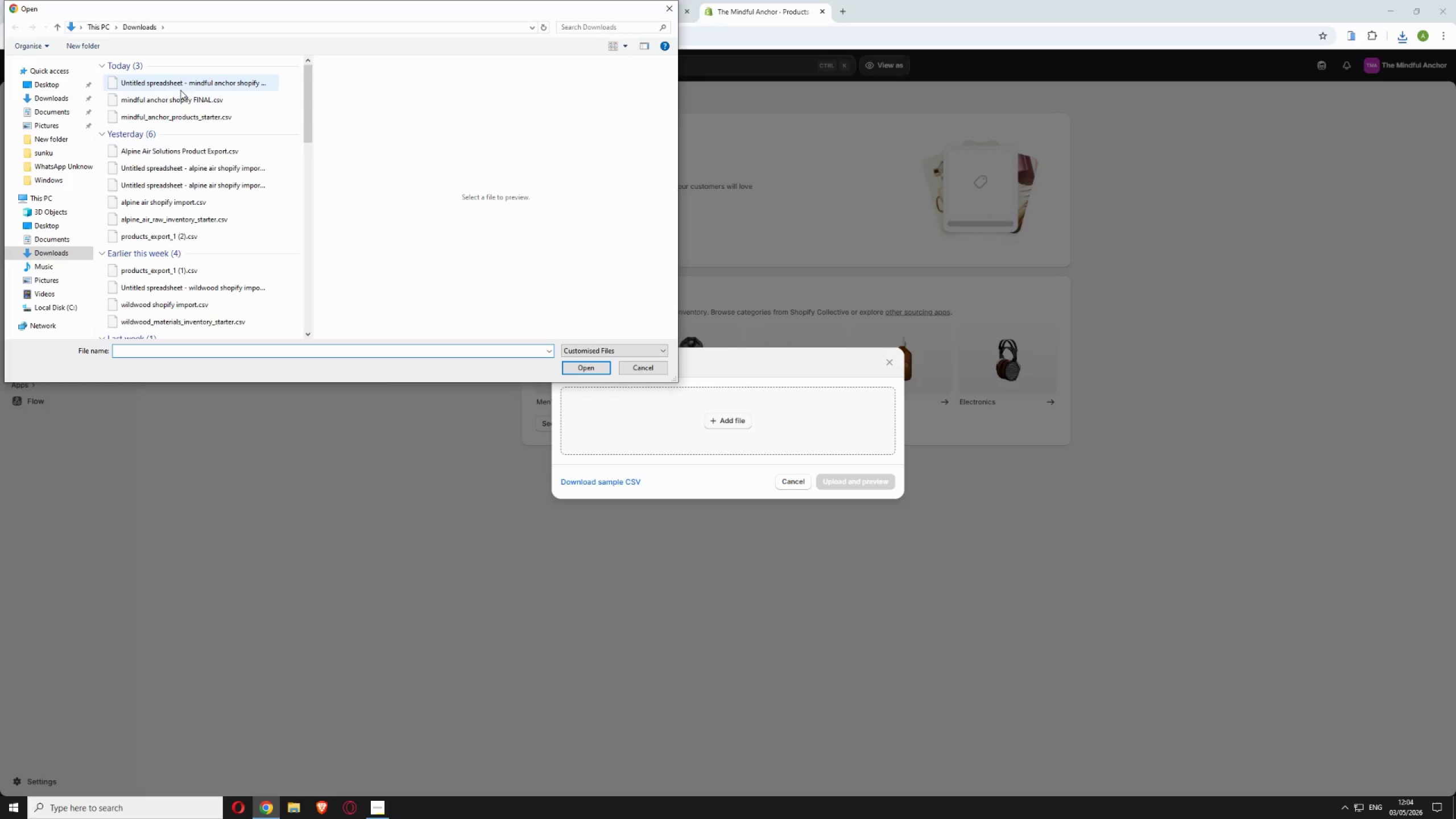 
left_click([184, 83])
 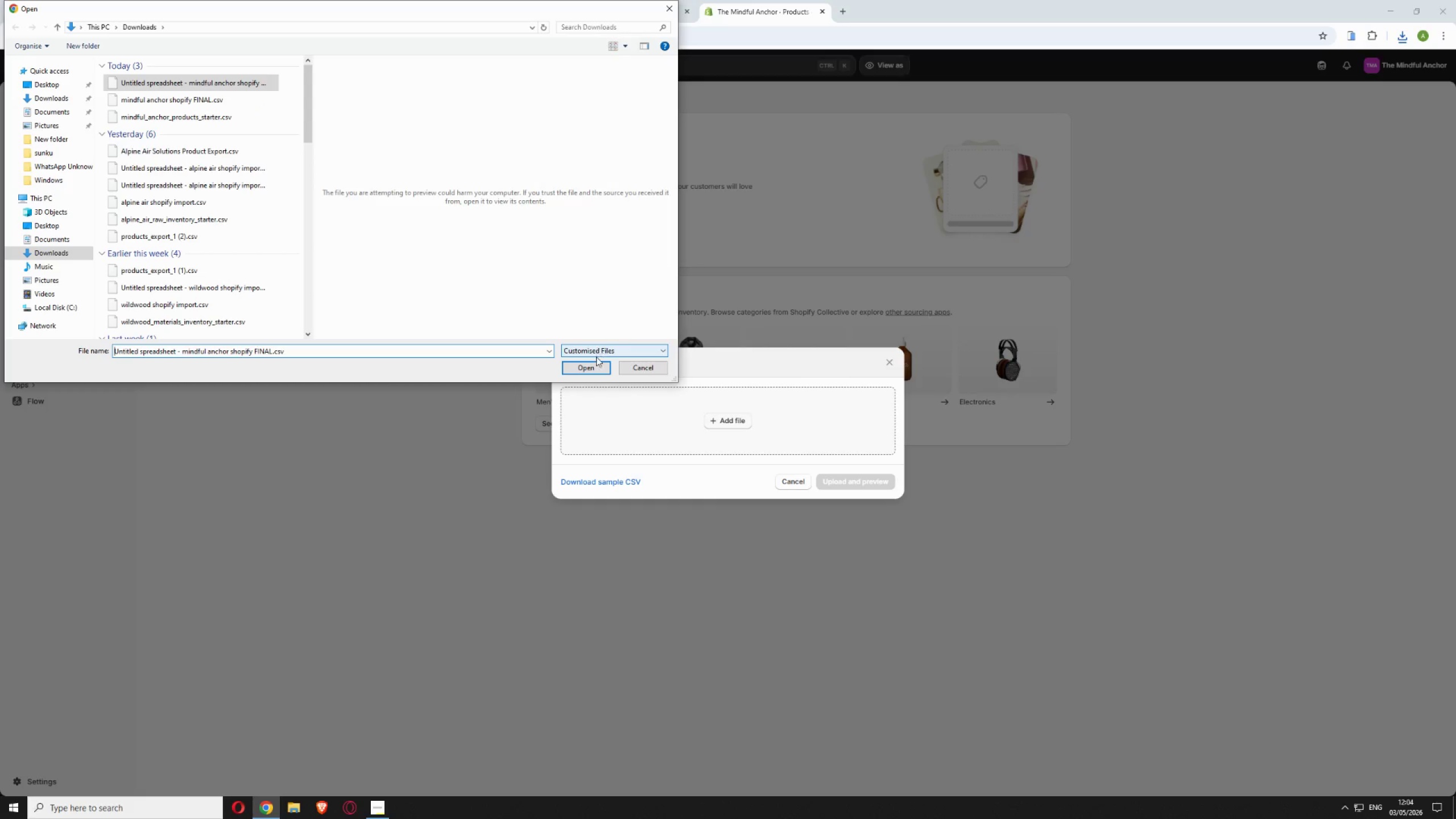 
left_click([597, 364])
 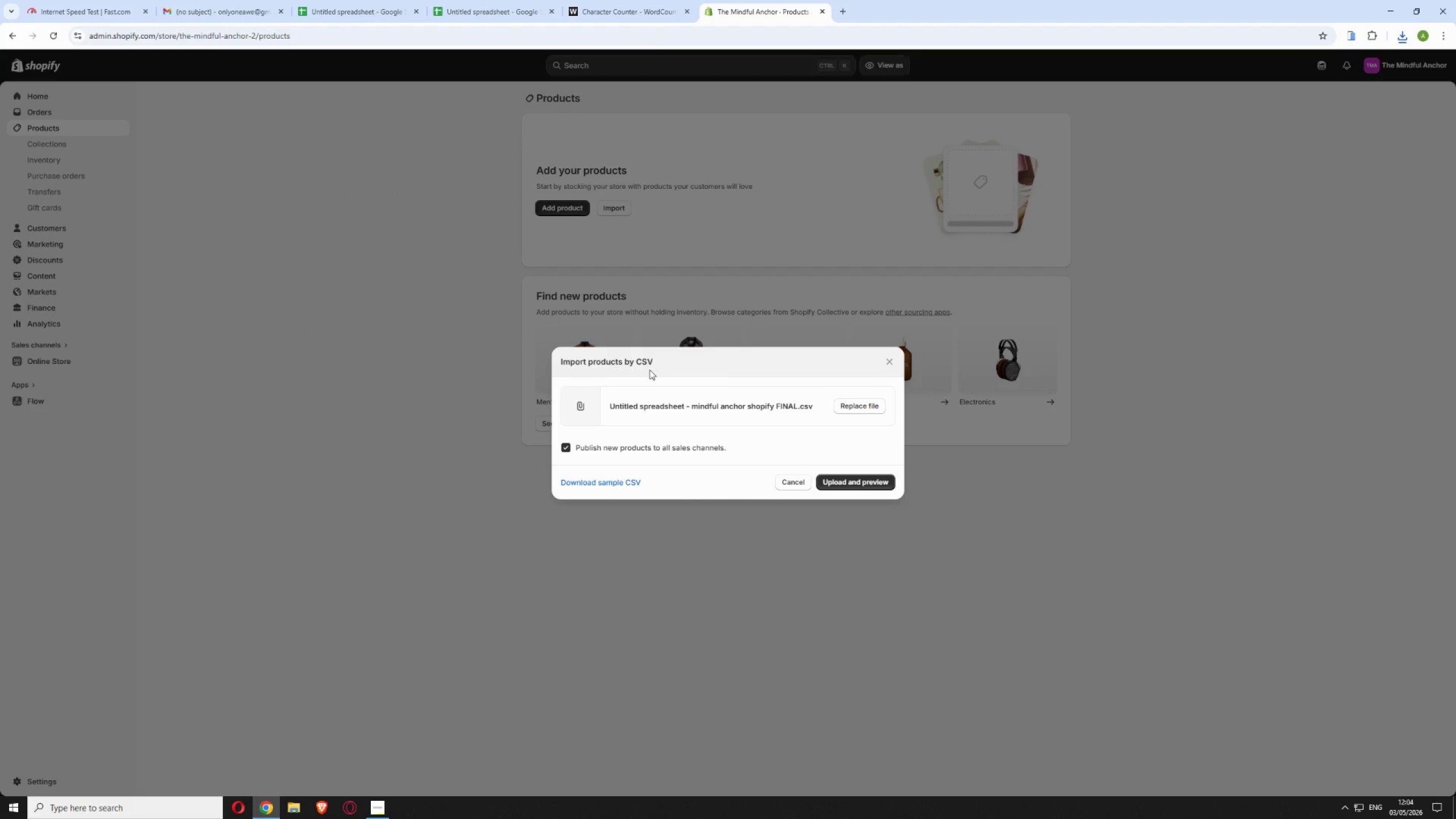 
left_click([851, 481])
 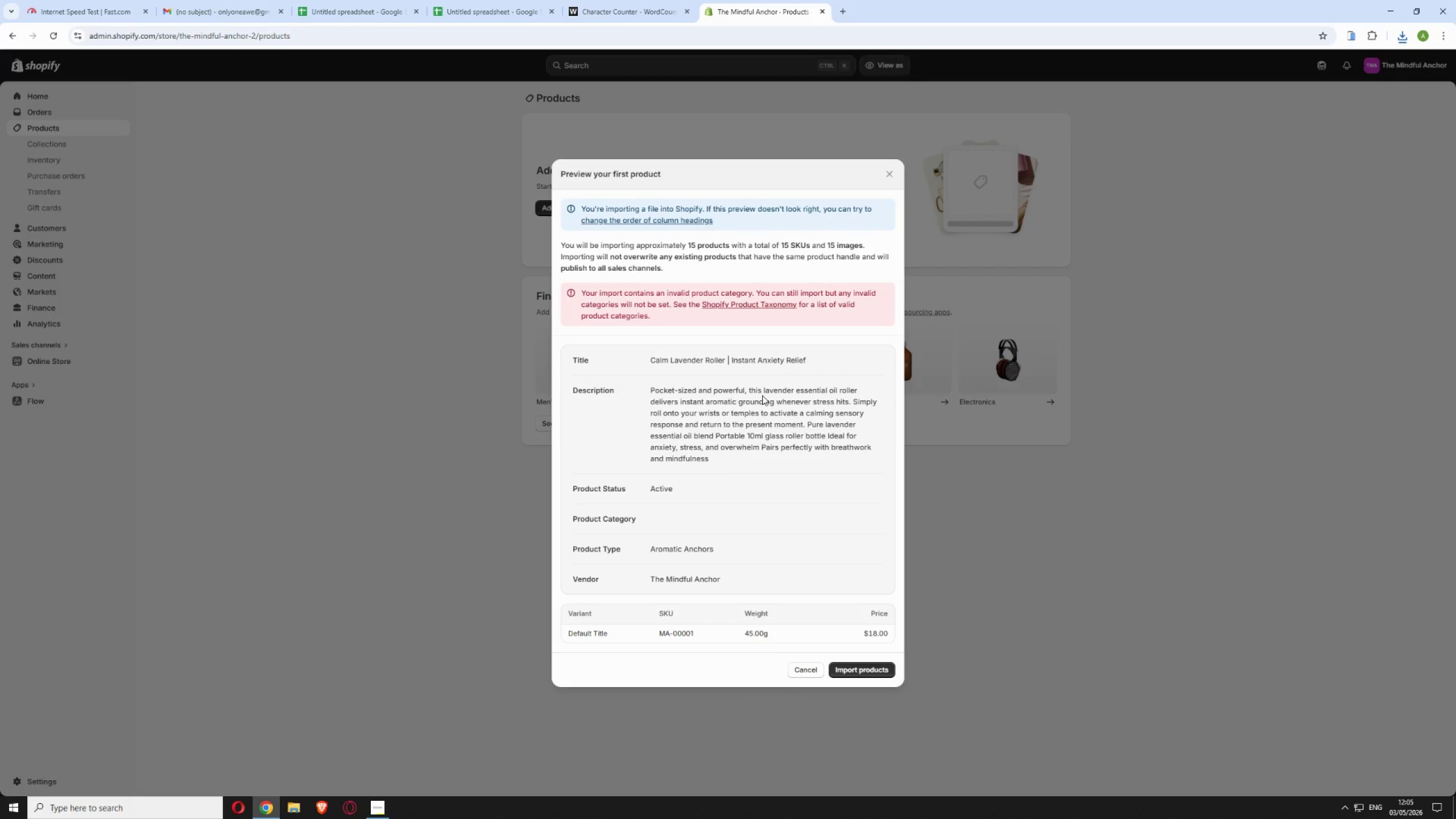 
wait(7.22)
 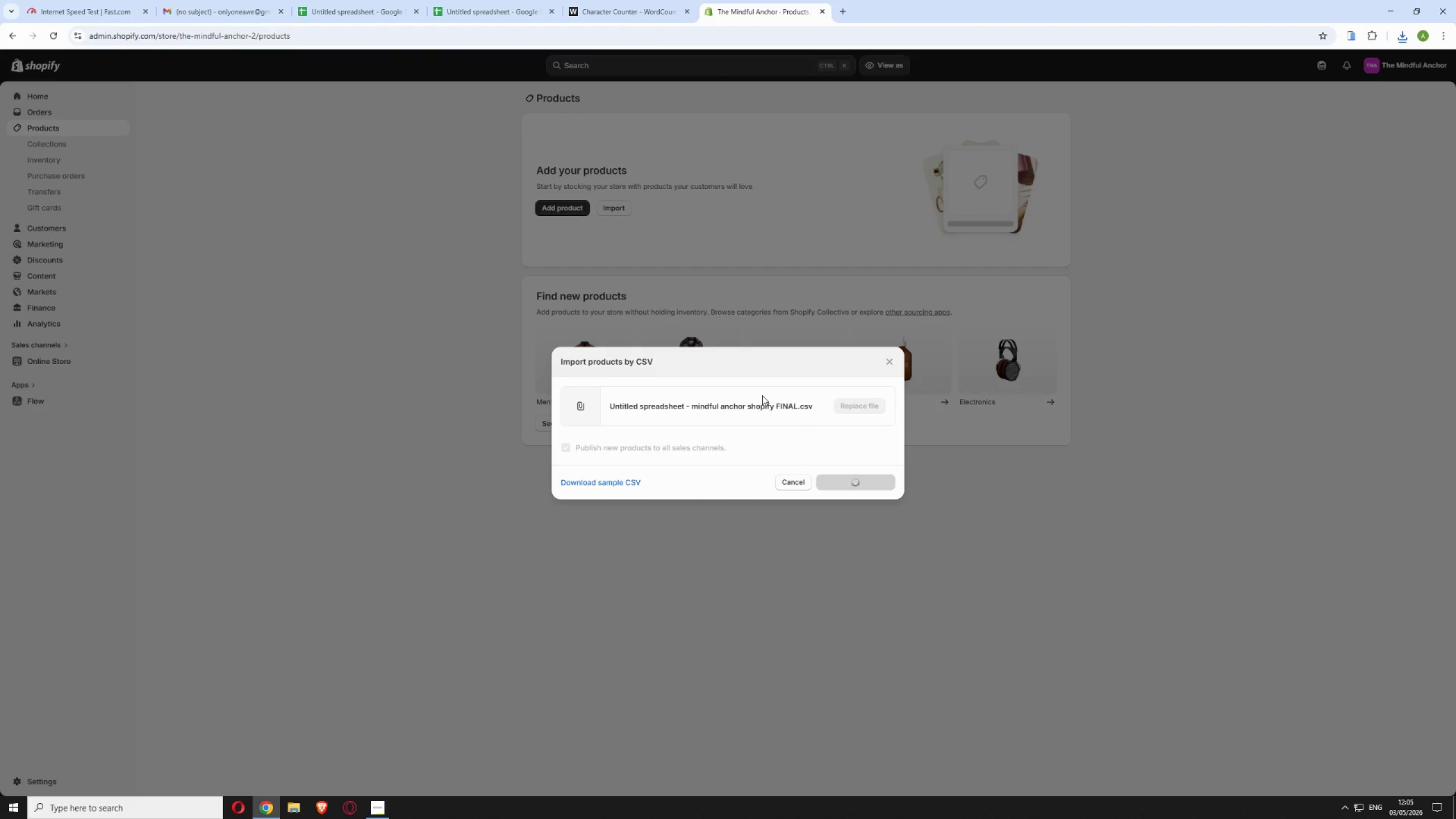 
scroll: coordinate [777, 404], scroll_direction: down, amount: 1.0
 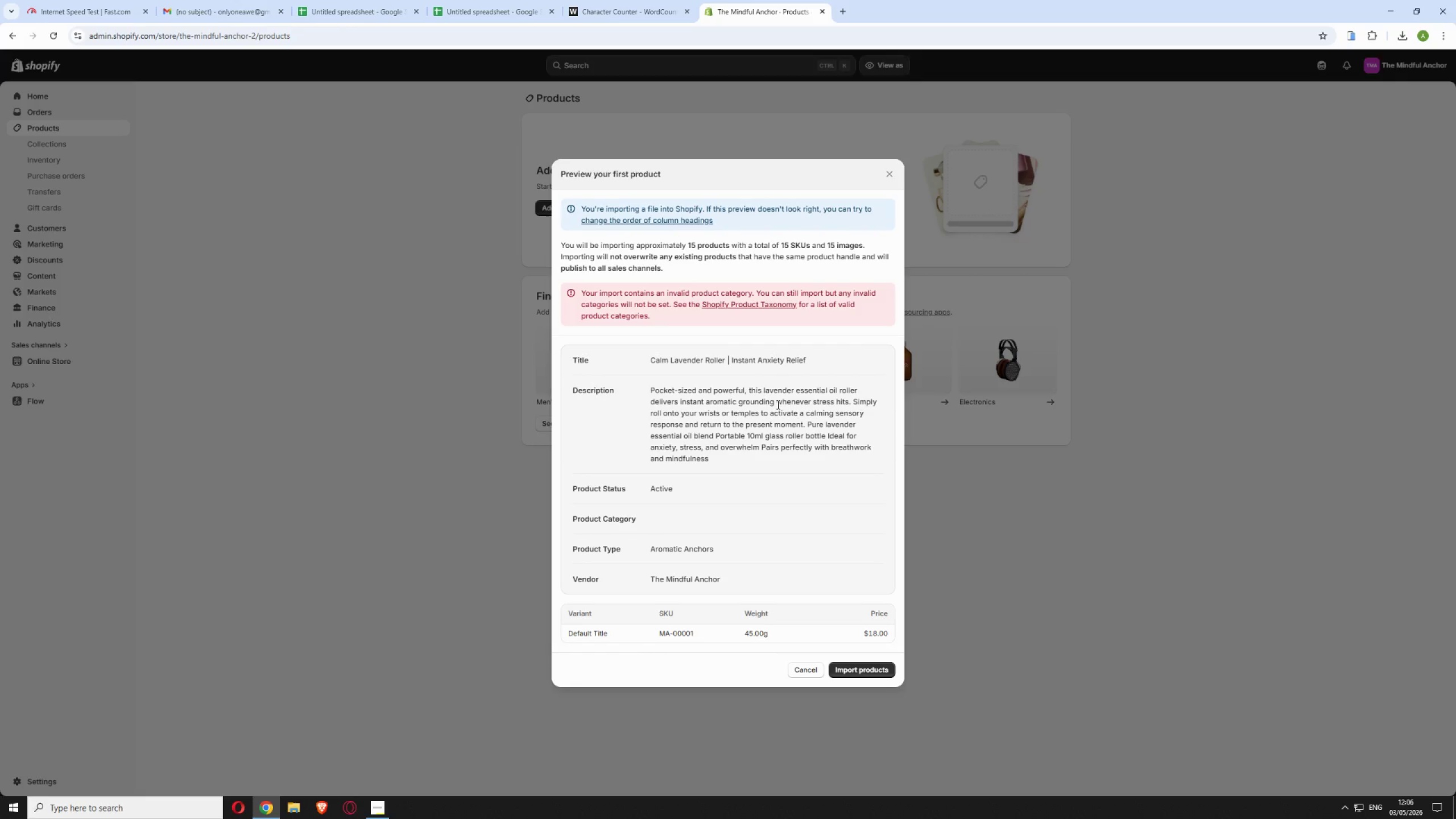 
wait(106.38)
 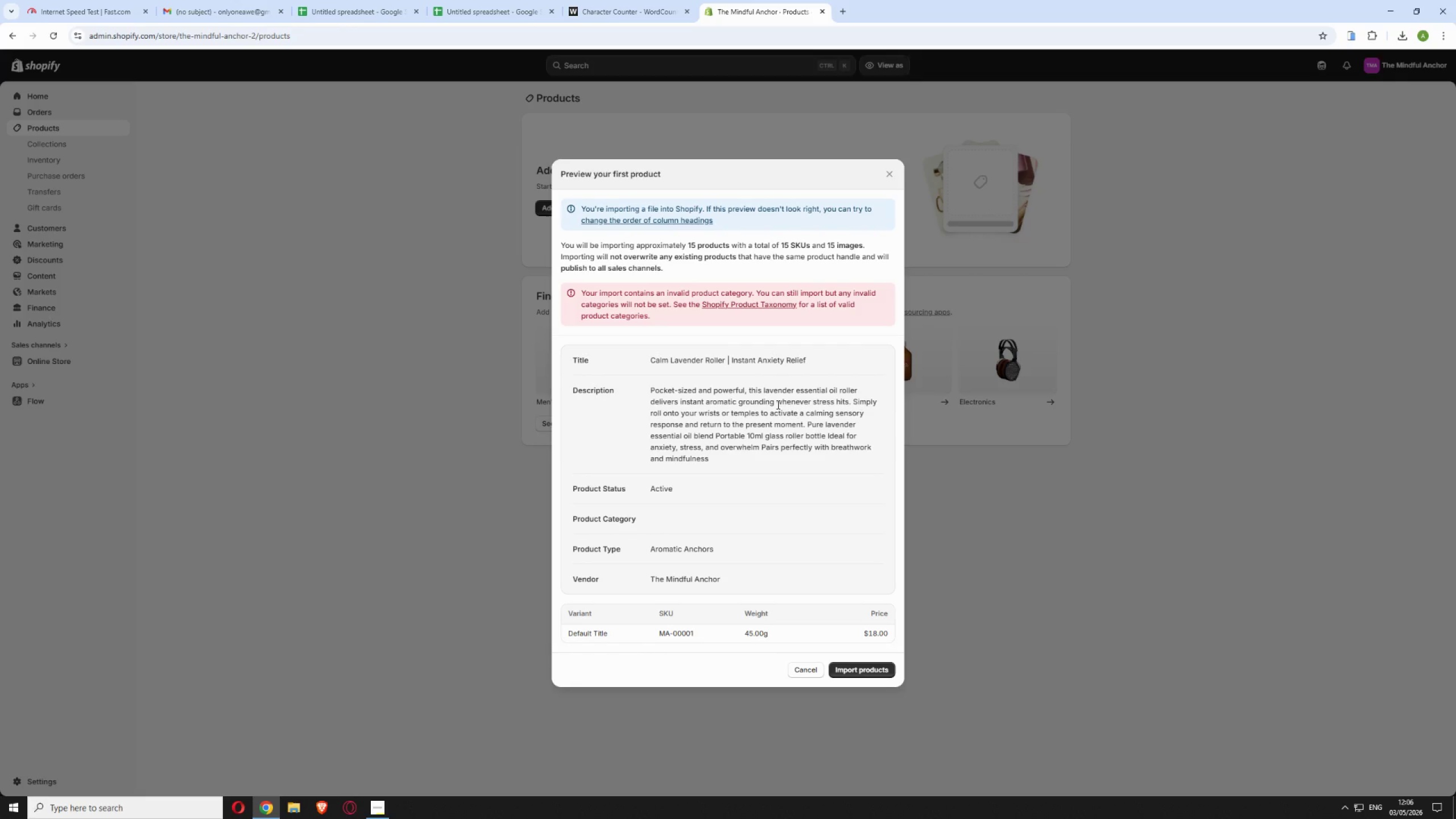 
left_click([375, 805])